 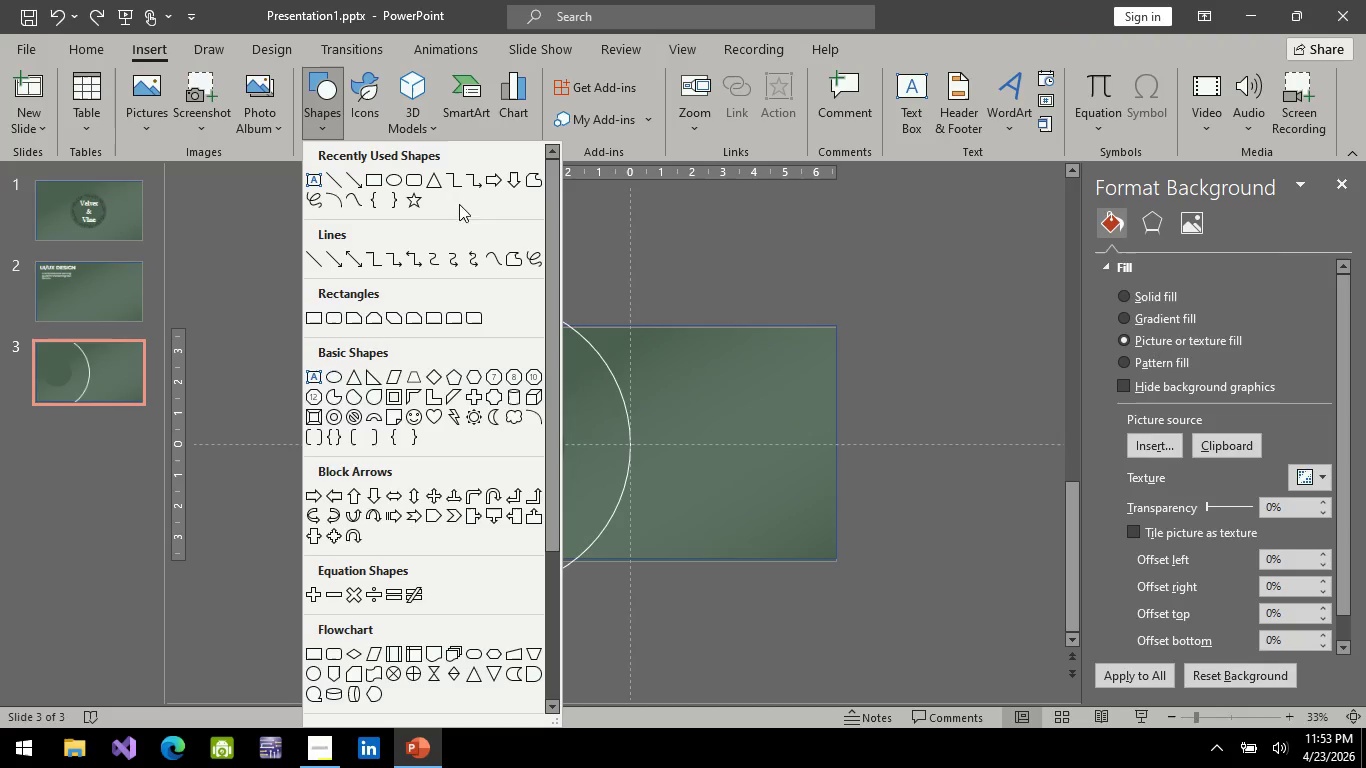 
scroll: coordinate [584, 443], scroll_direction: up, amount: 5.0
 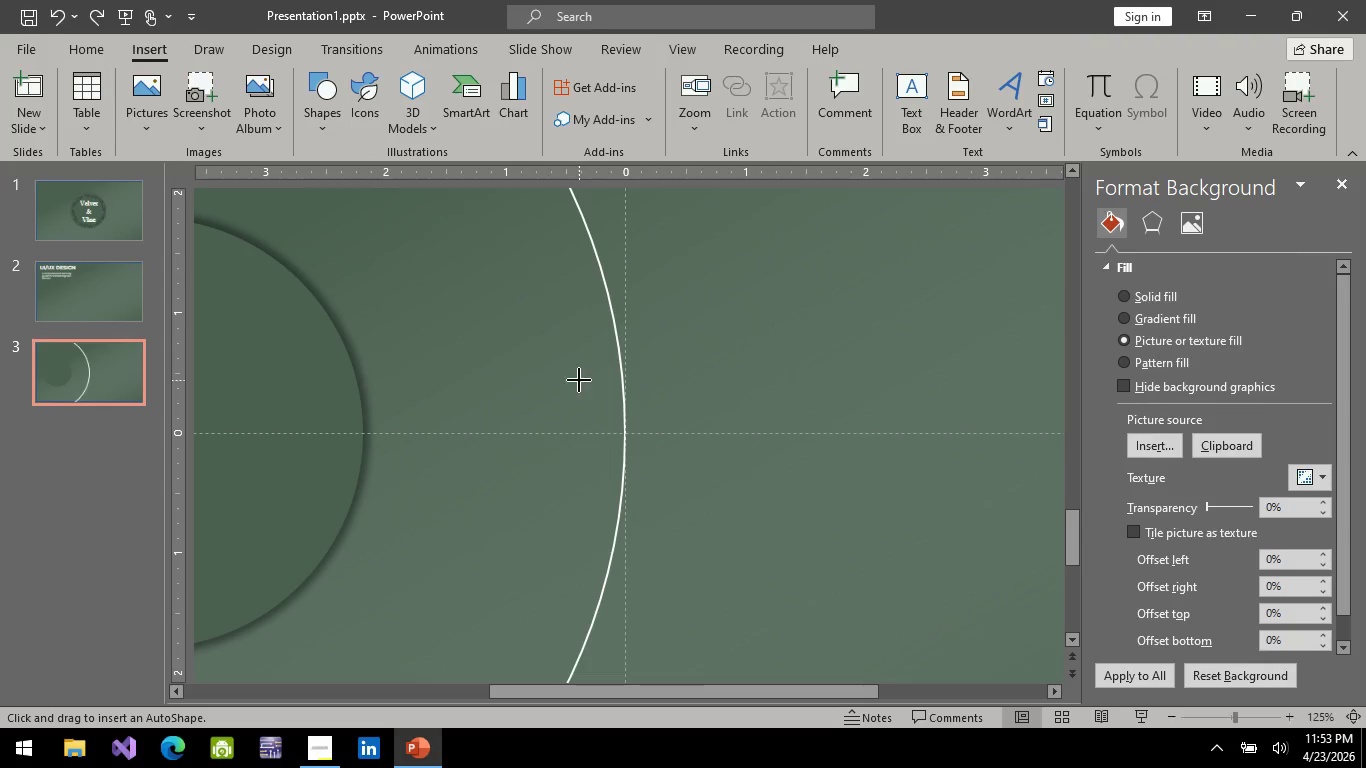 
left_click_drag(start_coordinate=[579, 380], to_coordinate=[605, 411])
 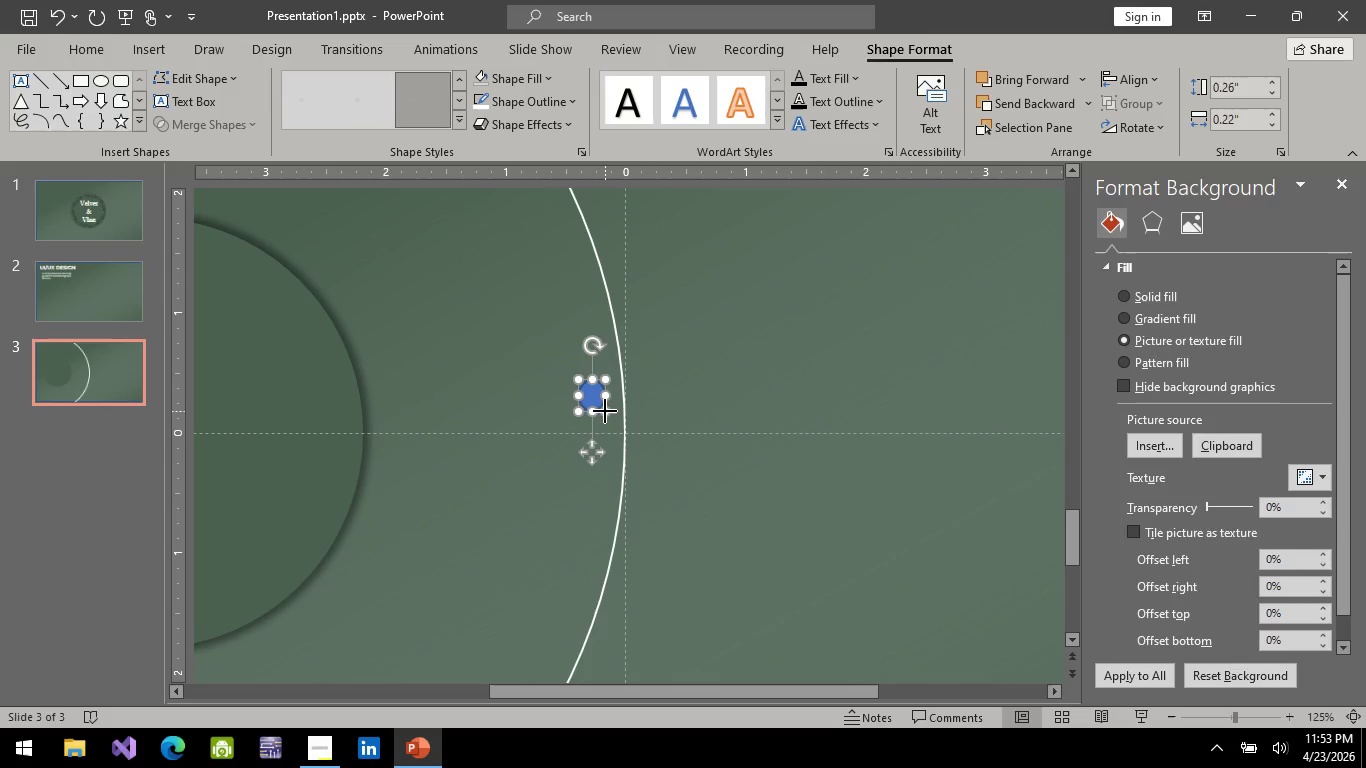 
key(Escape)
 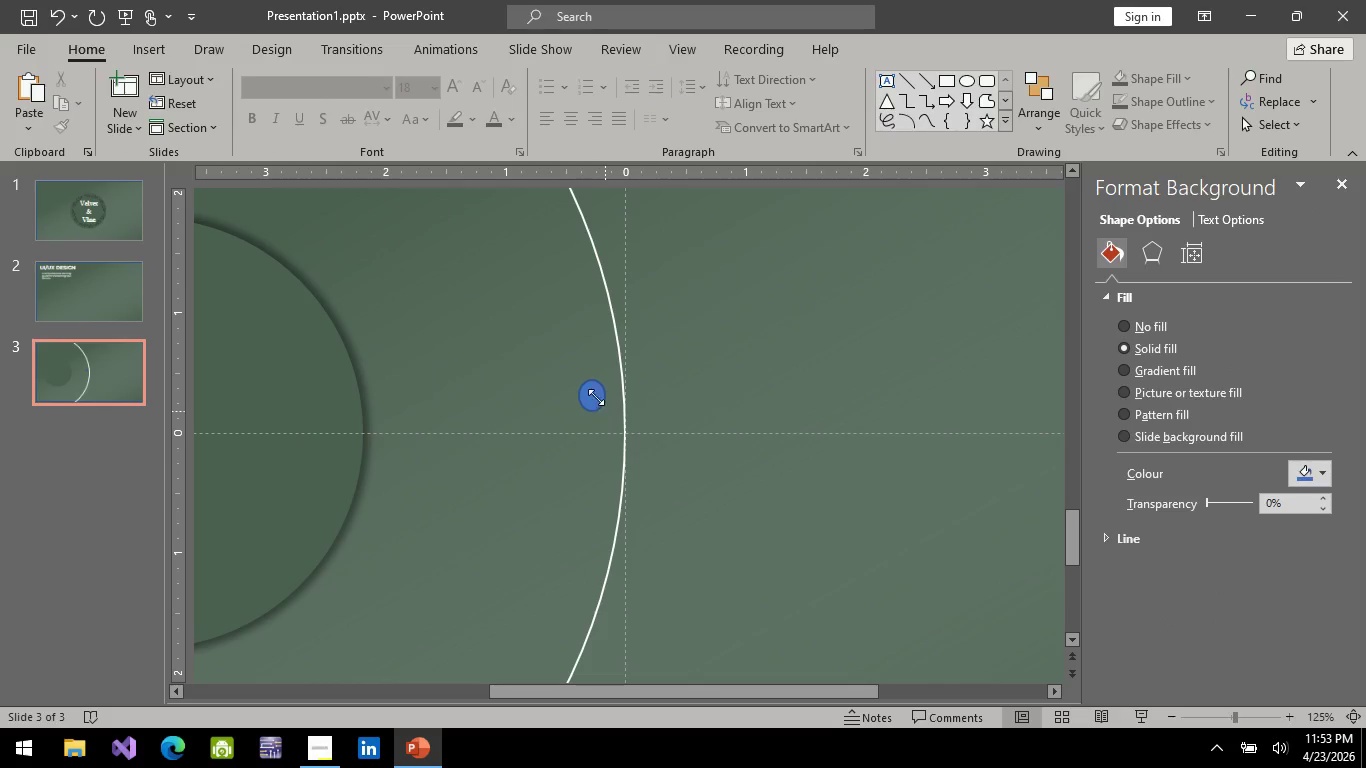 
left_click([594, 390])
 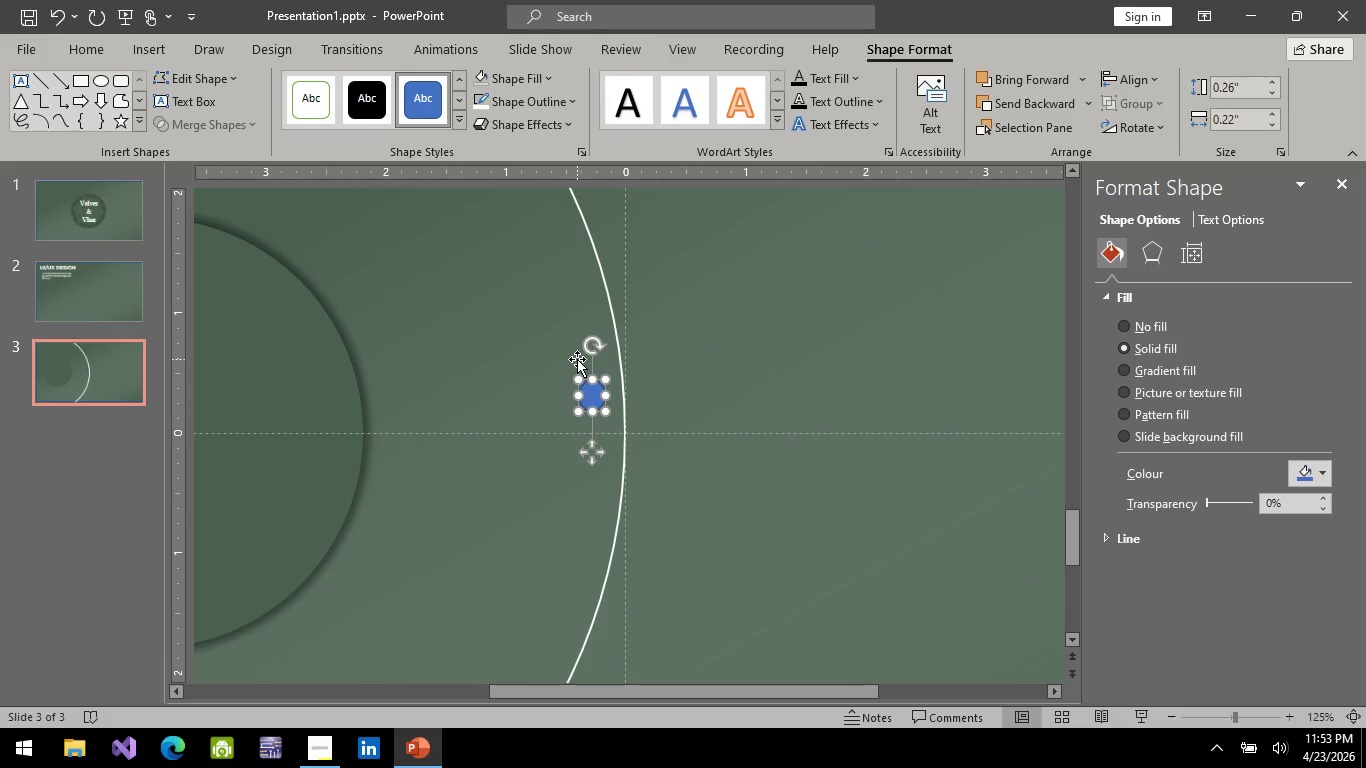 
key(Delete)
 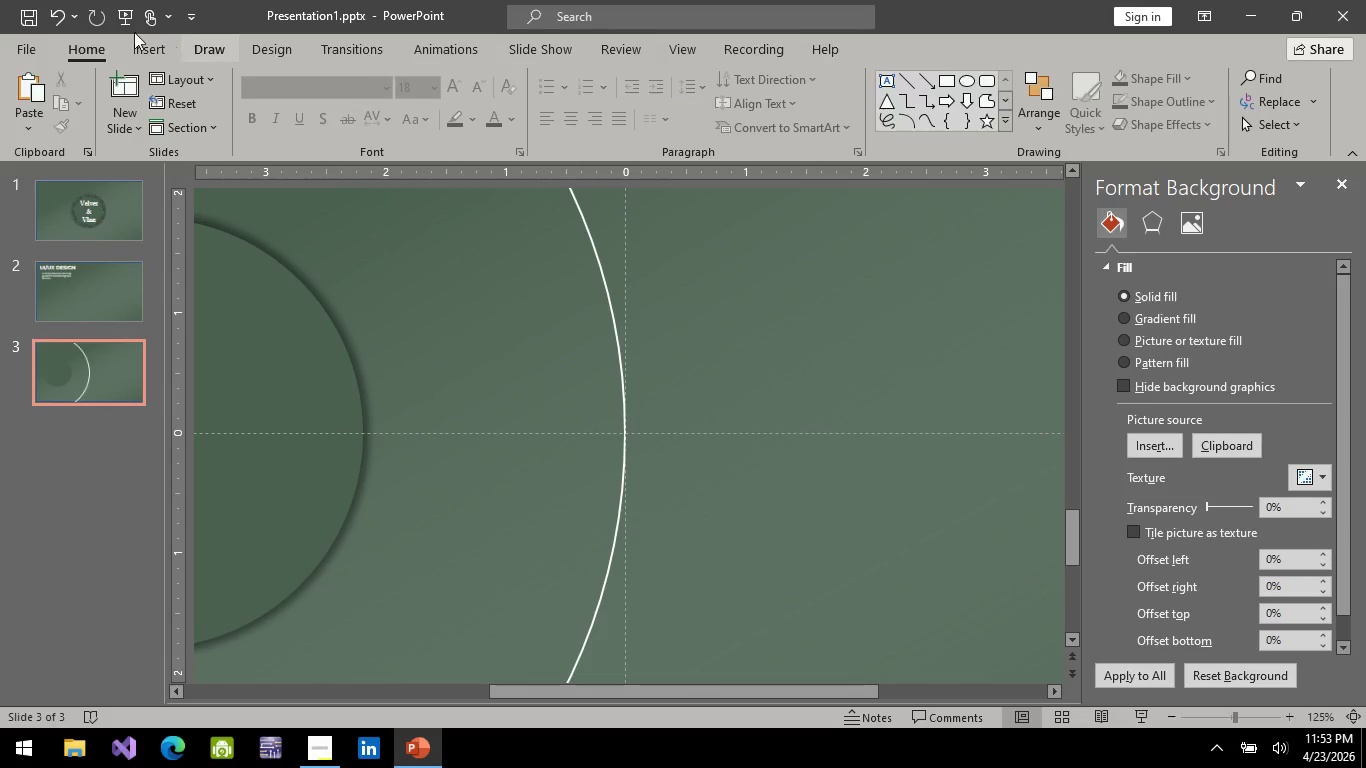 
double_click([130, 32])
 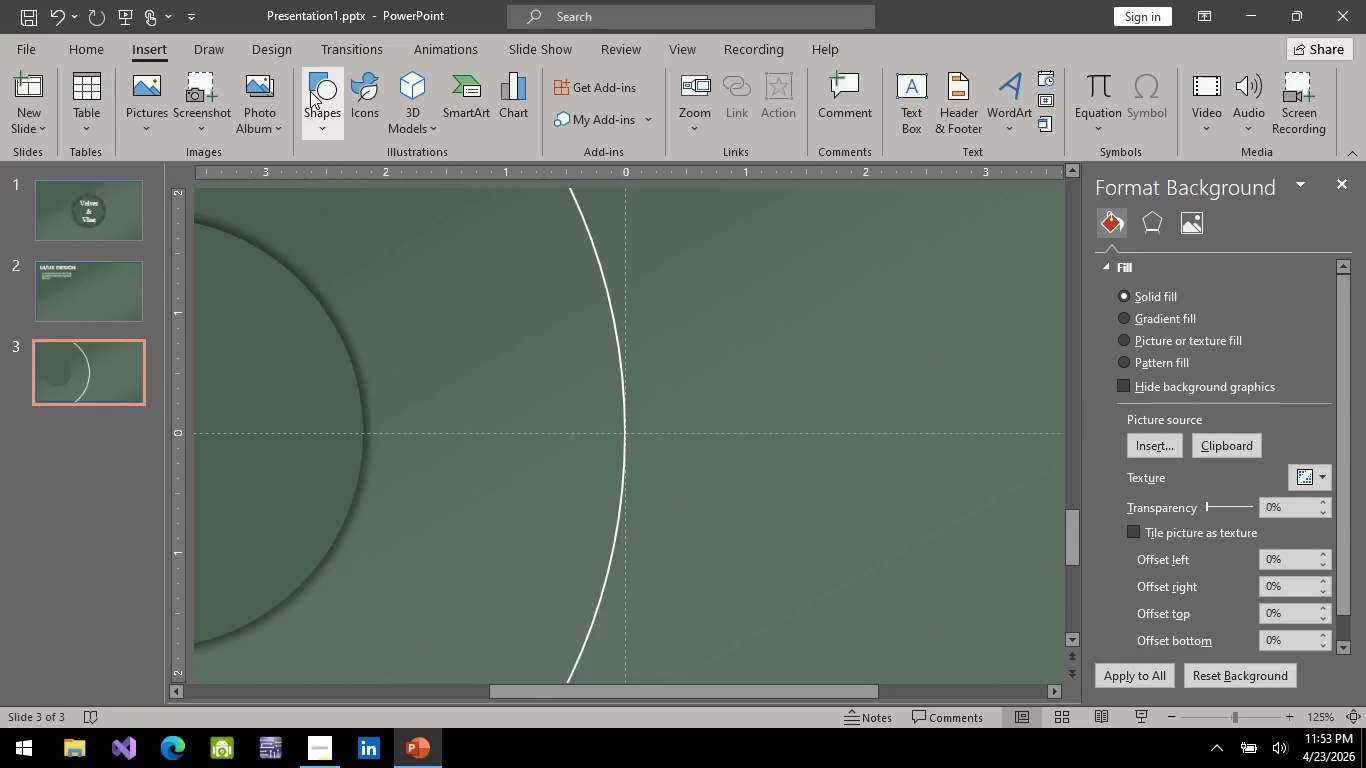 
key(Shift+ShiftLeft)
 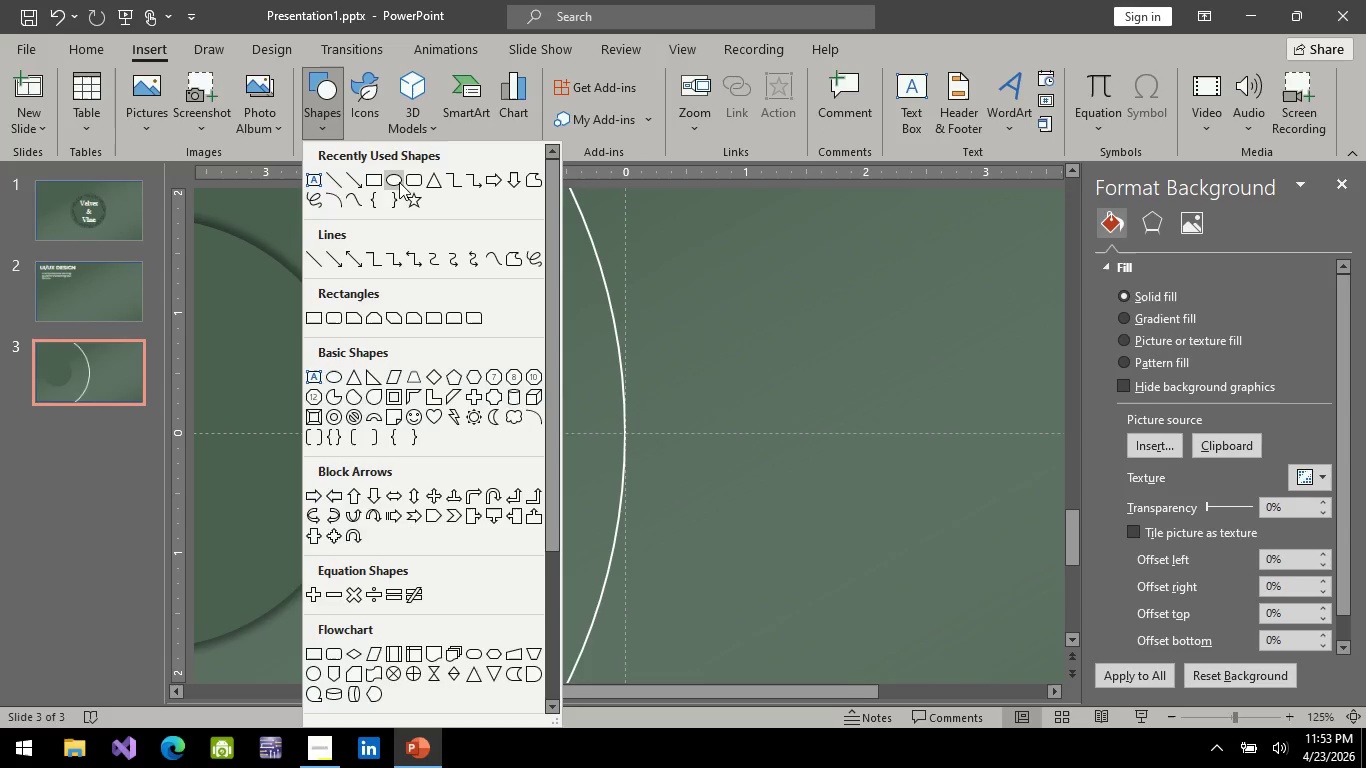 
left_click([389, 185])
 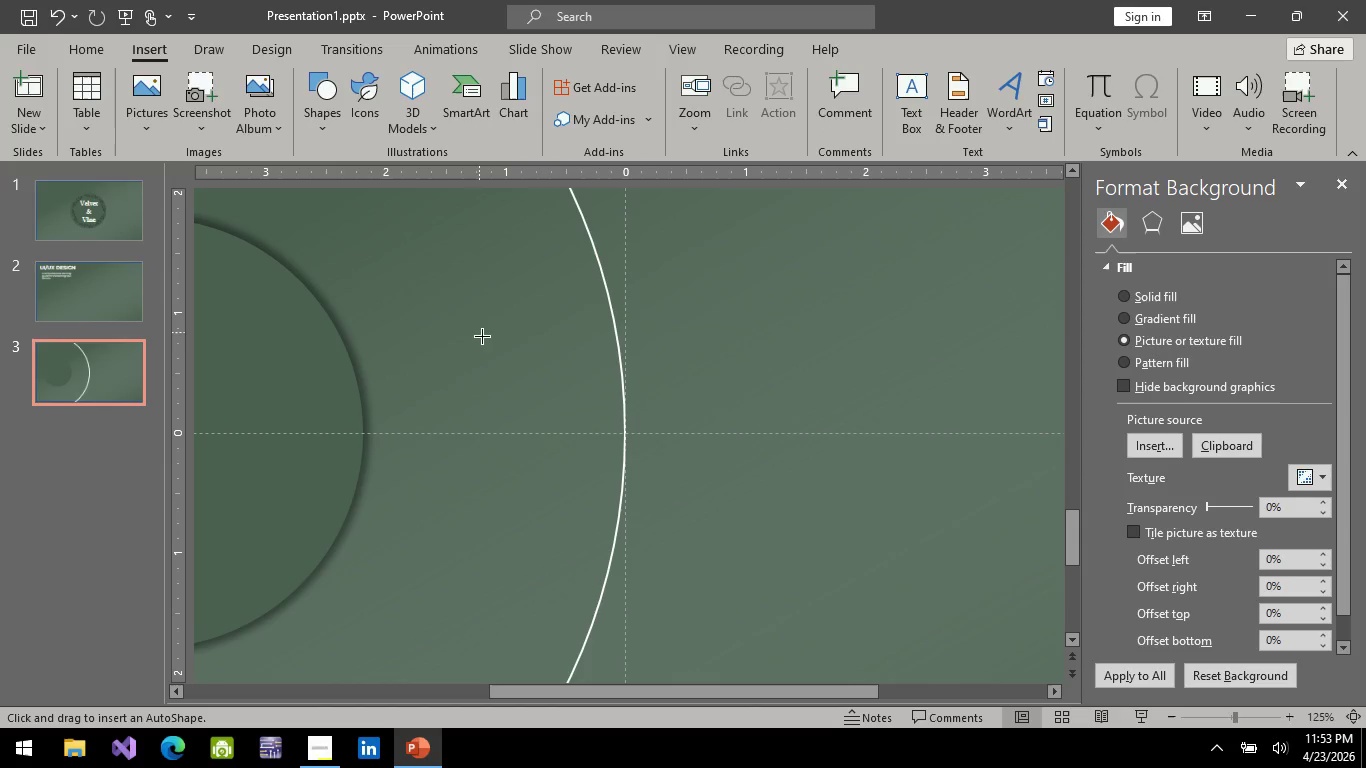 
hold_key(key=ShiftLeft, duration=1.5)
left_click_drag(start_coordinate=[480, 349], to_coordinate=[513, 377])
 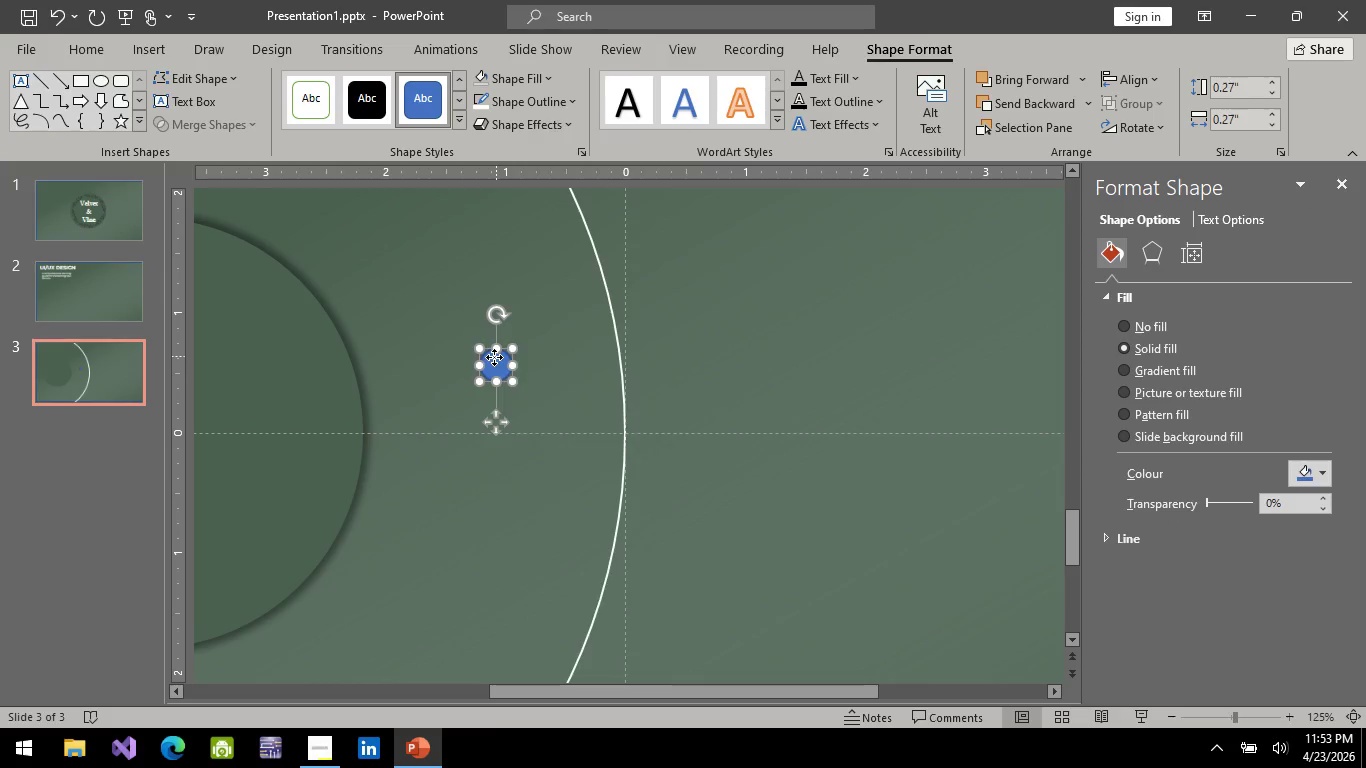 
hold_key(key=ShiftLeft, duration=0.61)
 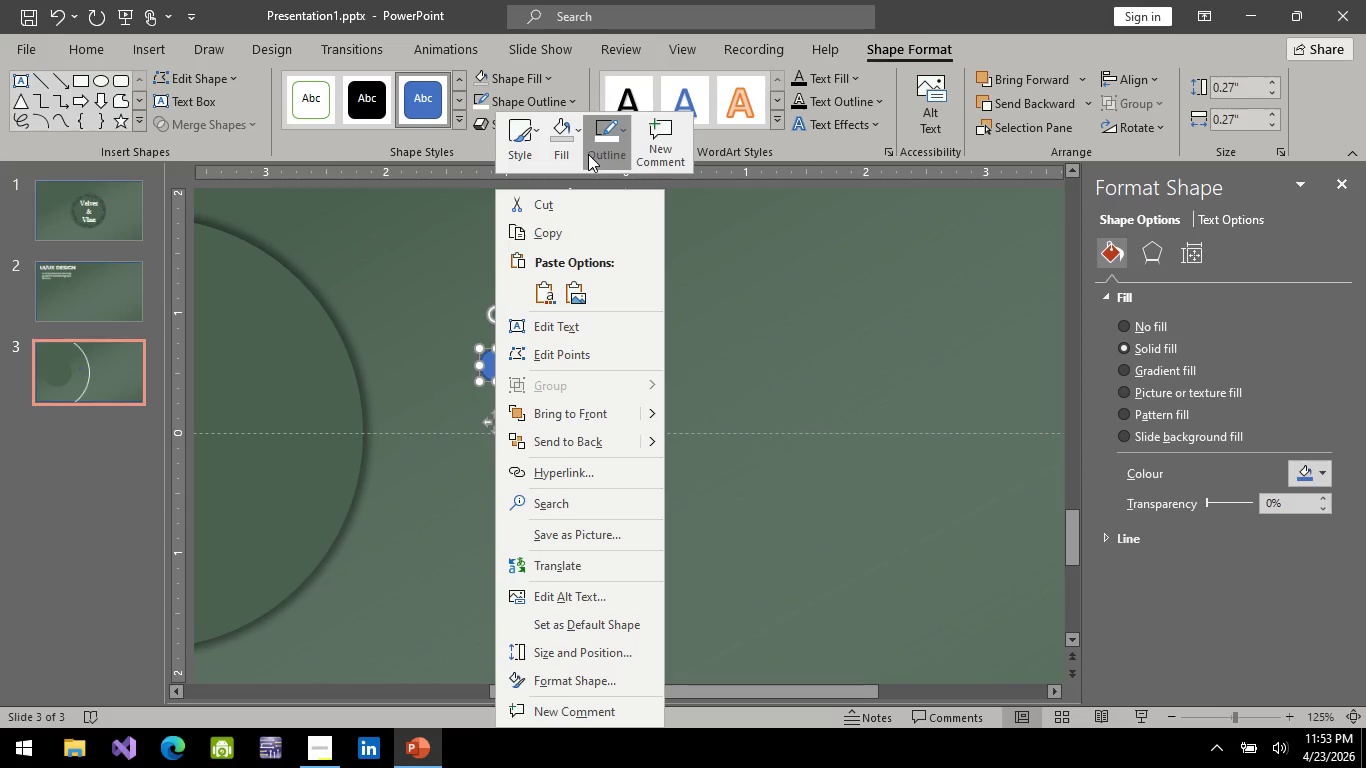 
left_click([573, 149])
 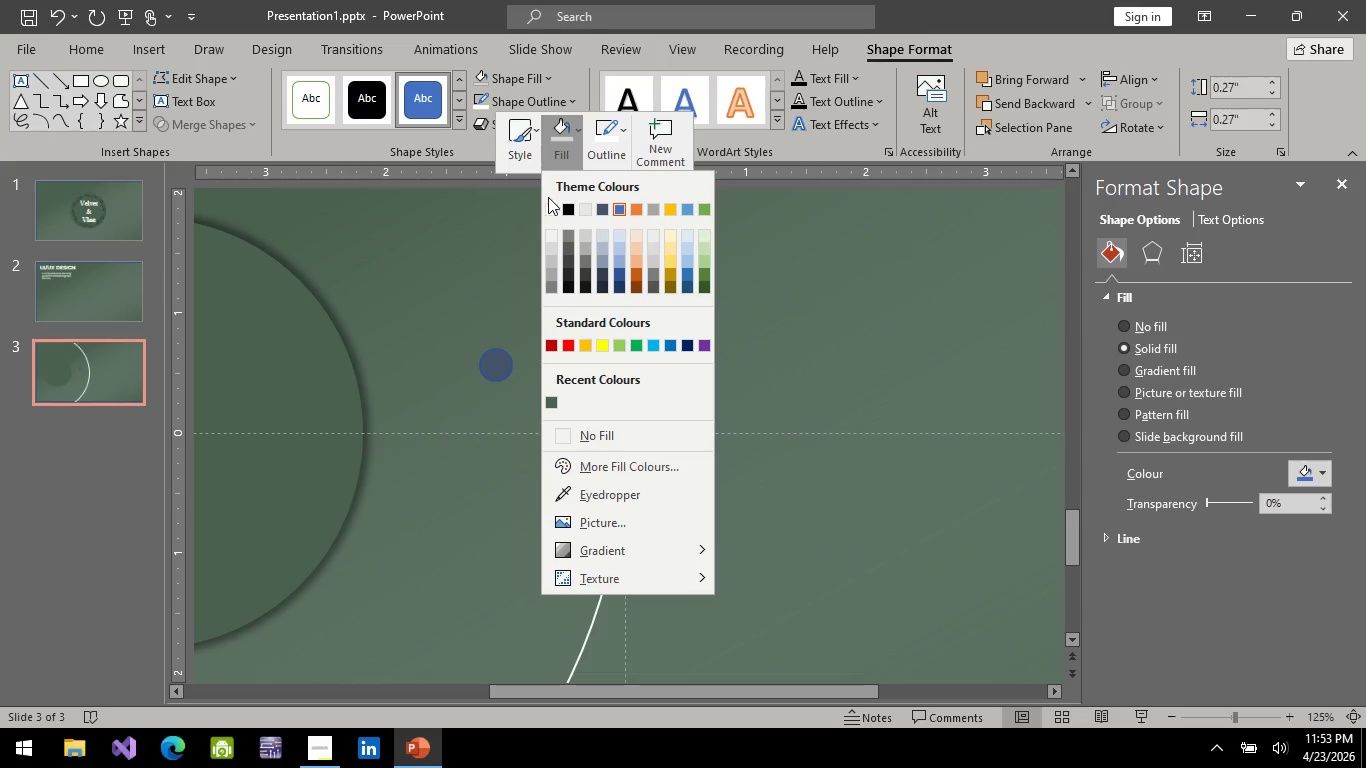 
left_click([554, 207])
 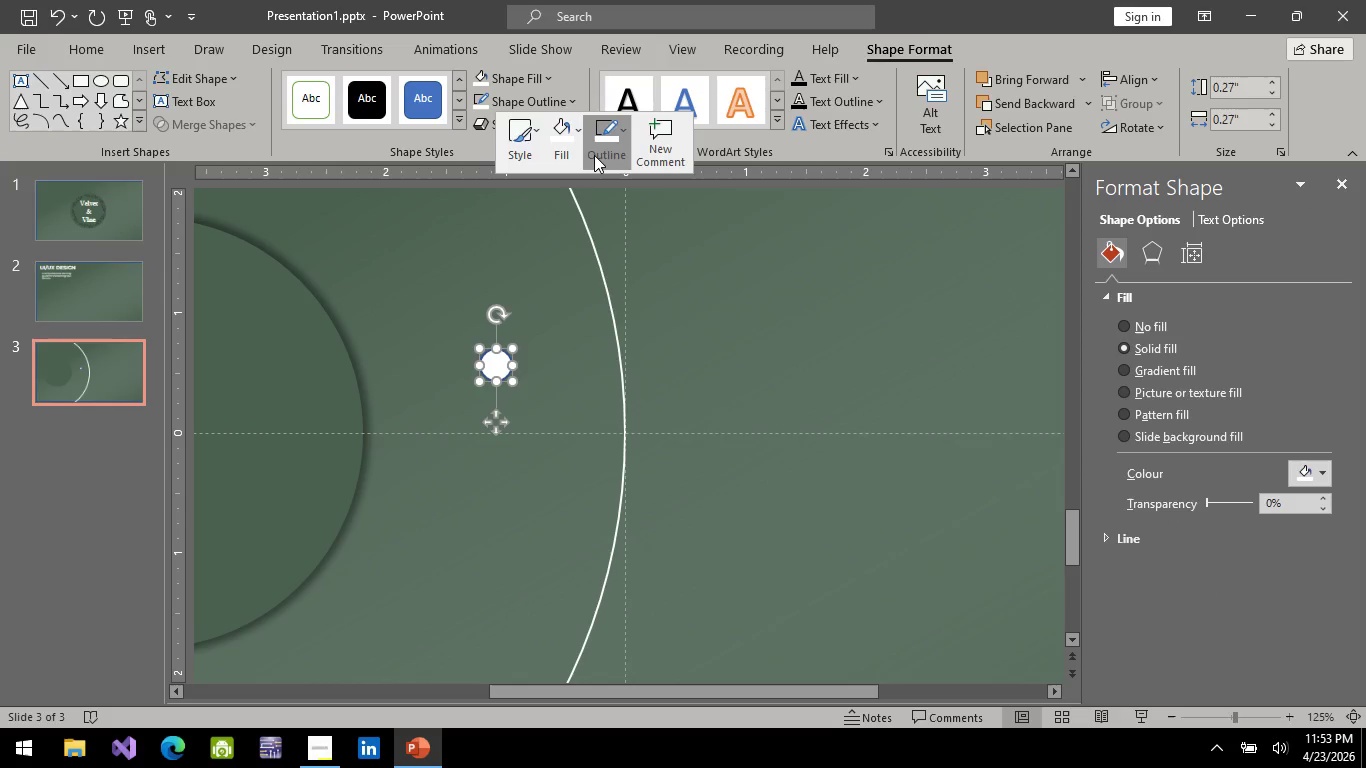 
left_click([595, 154])
 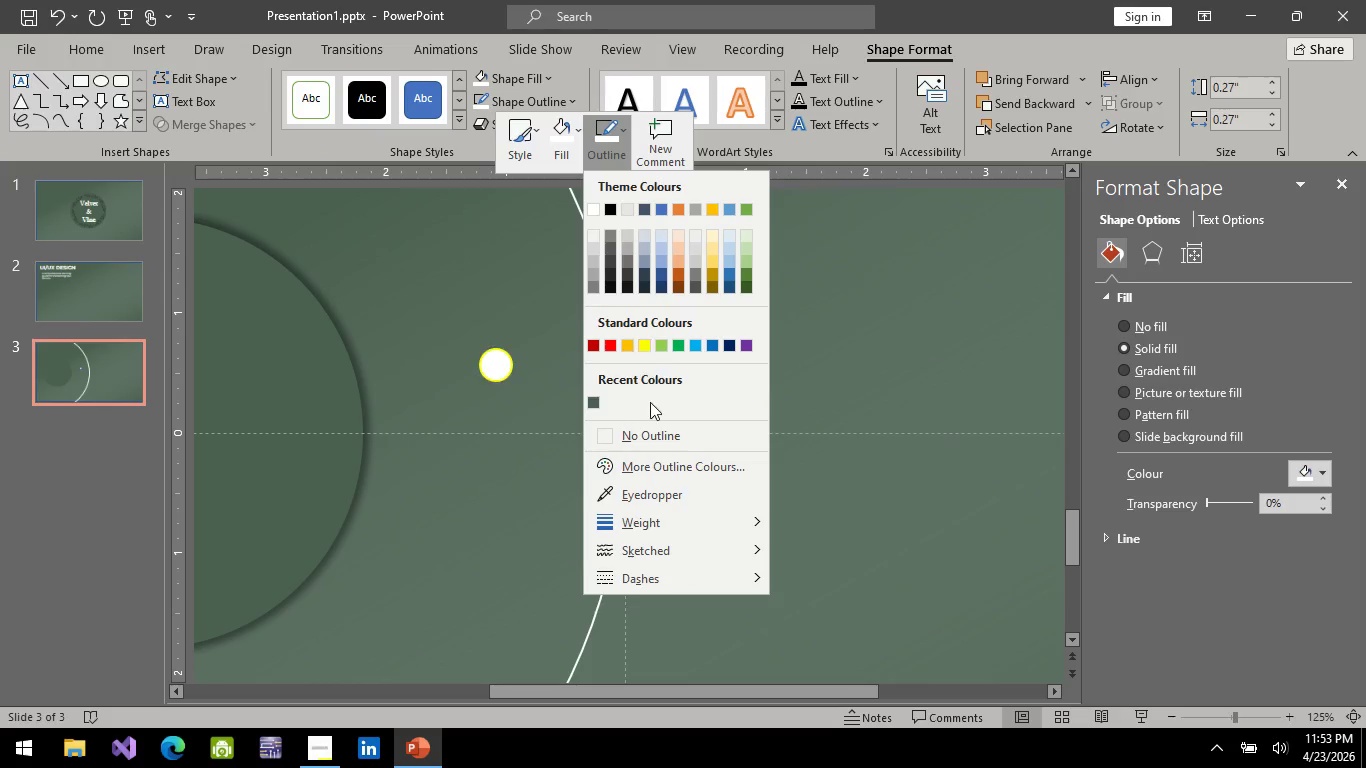 
left_click([654, 439])
 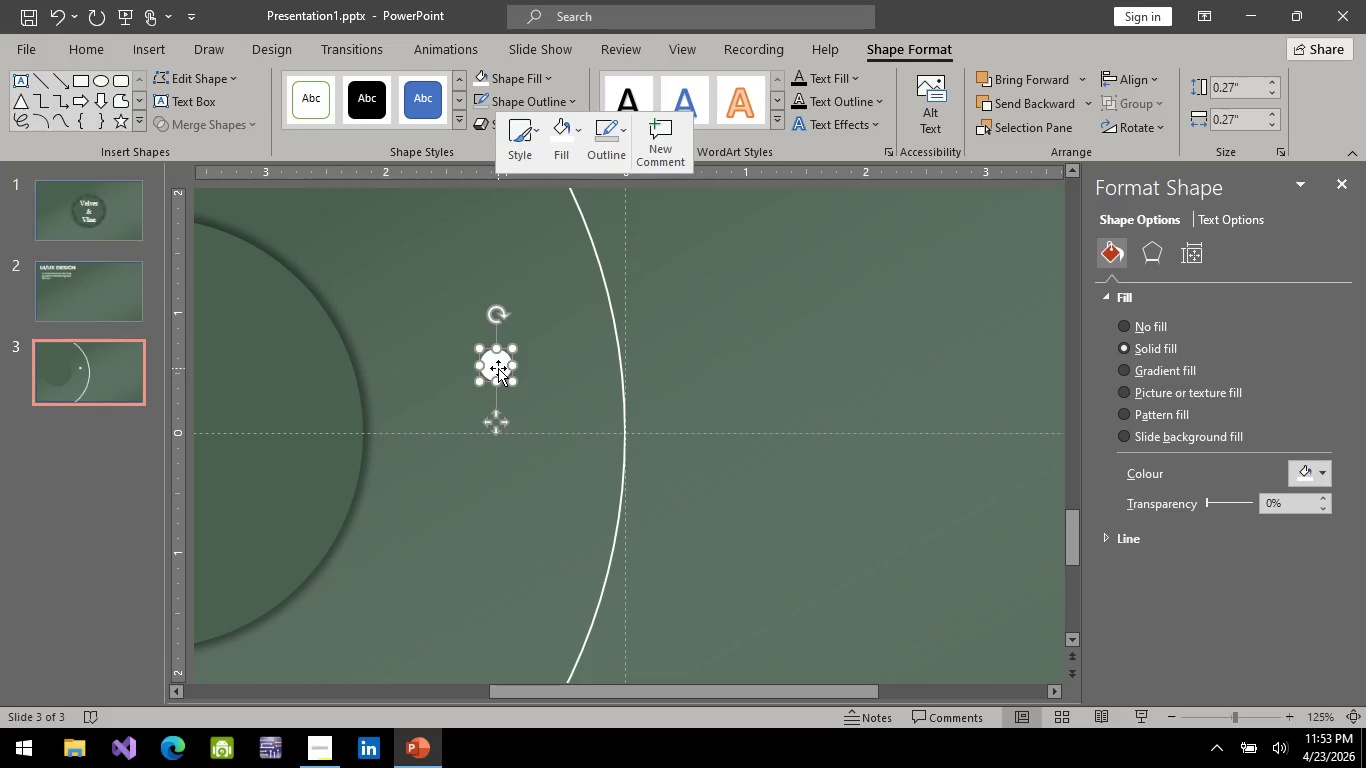 
left_click_drag(start_coordinate=[498, 368], to_coordinate=[626, 435])
 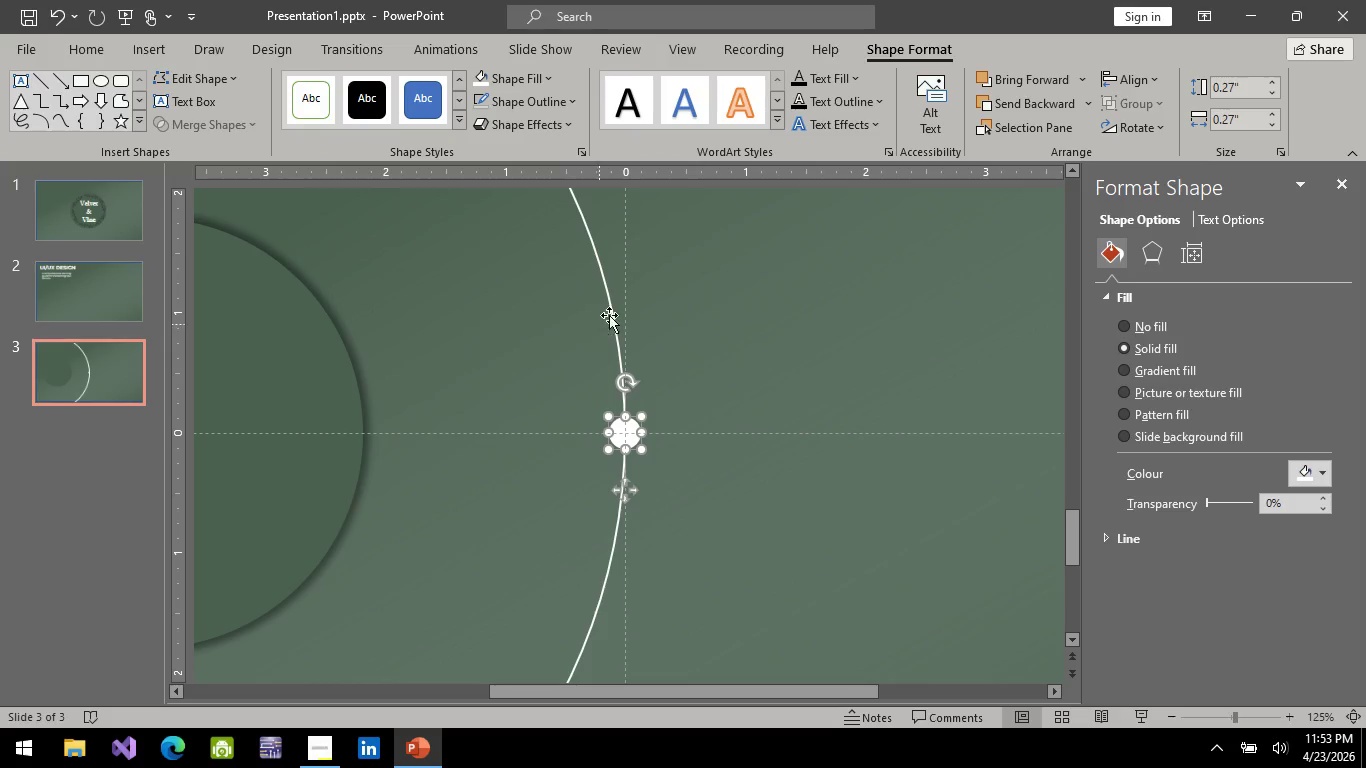 
hold_key(key=ControlLeft, duration=1.17)
left_click([601, 268])
 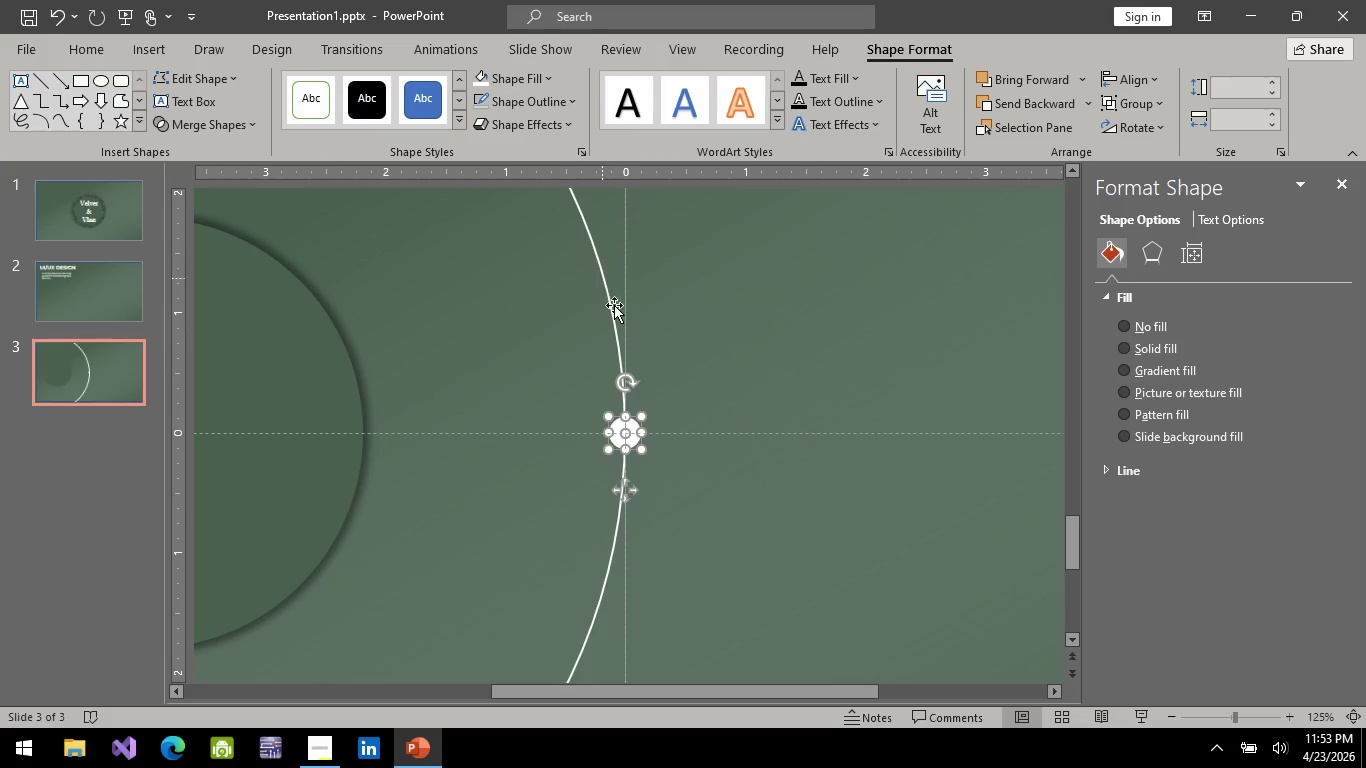 
hold_key(key=ControlLeft, duration=0.73)
scroll: coordinate [616, 308], scroll_direction: down, amount: 5.0
 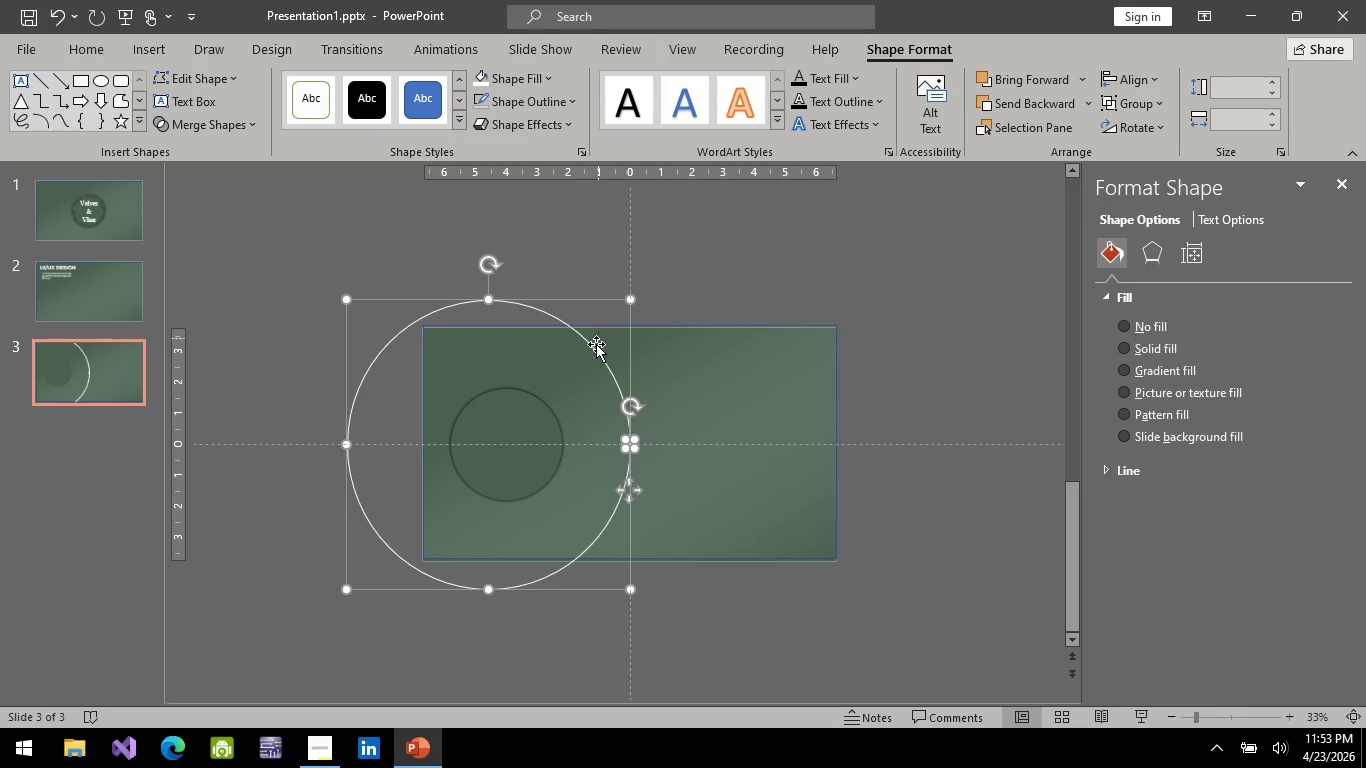 
right_click([596, 348])
 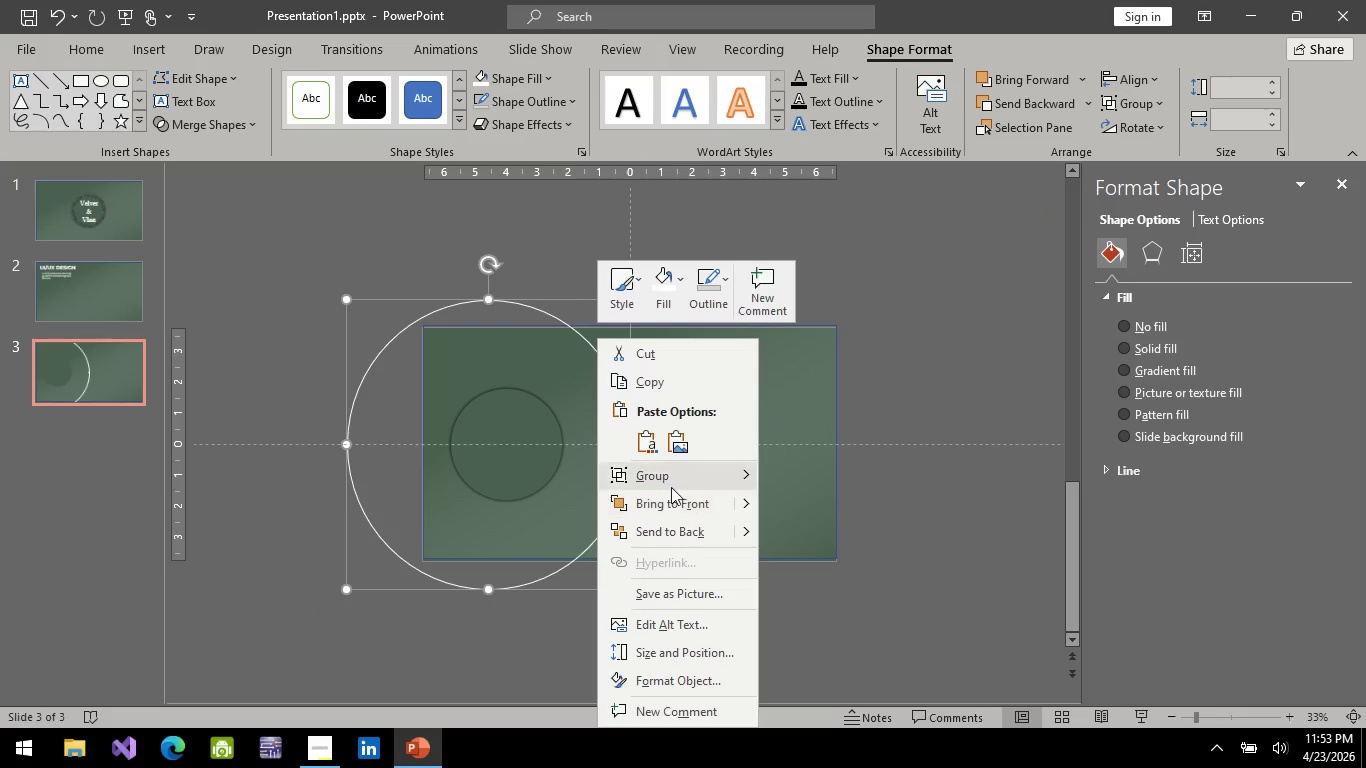 
left_click([678, 477])
 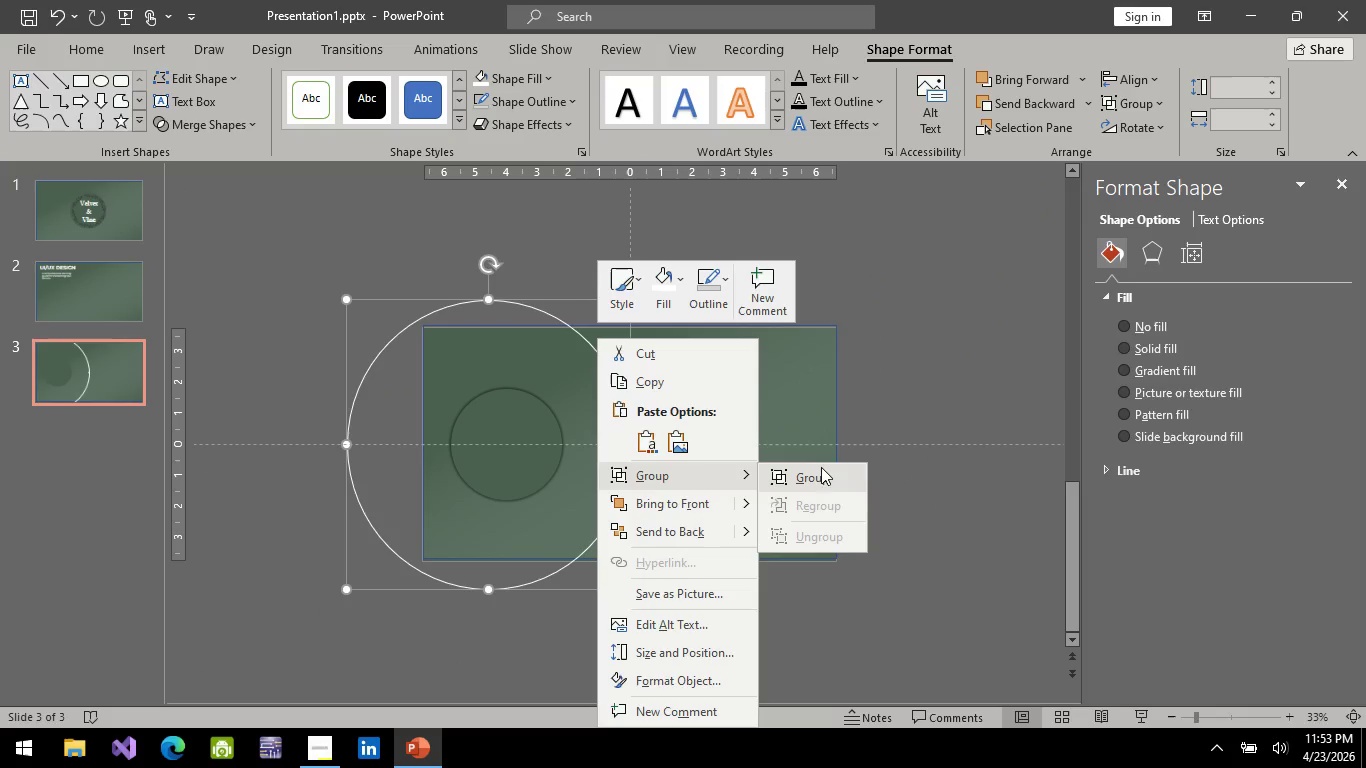 
left_click([820, 473])
 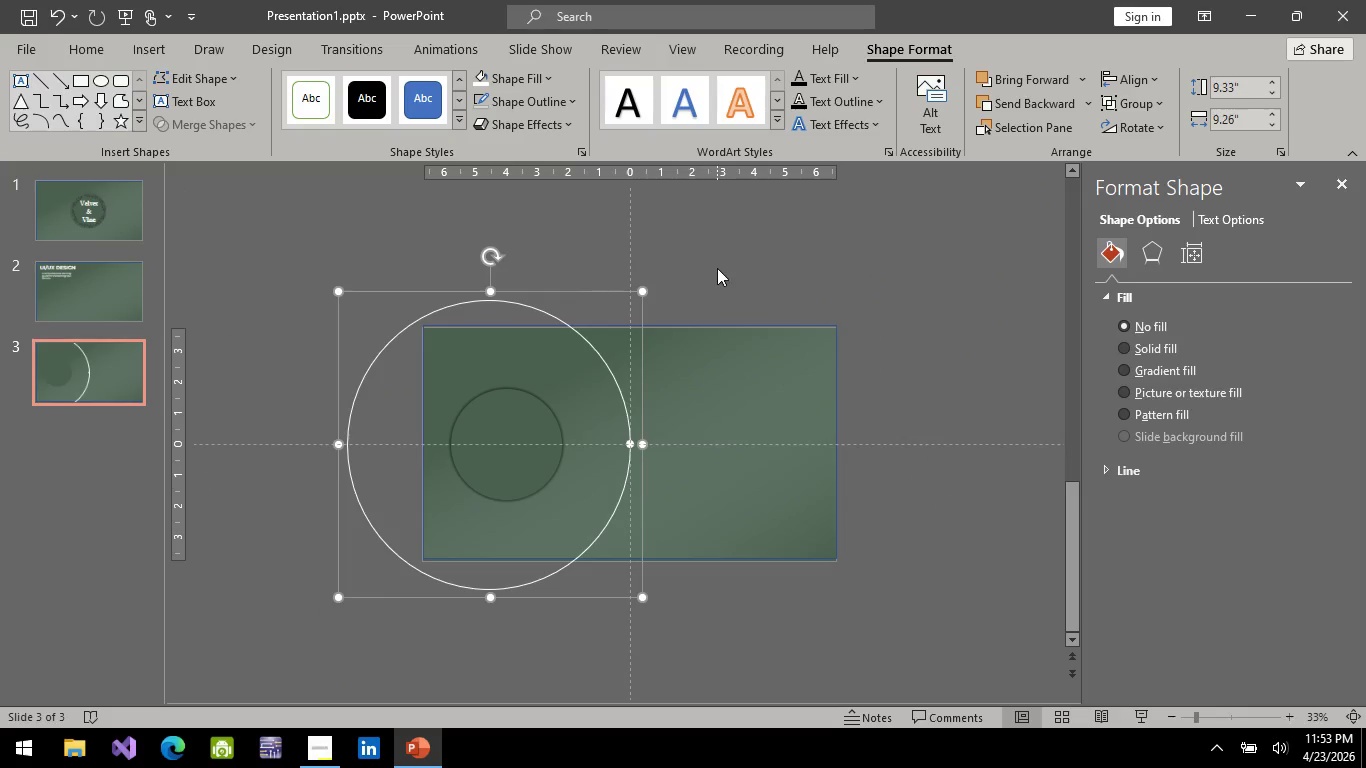 
left_click([717, 268])
 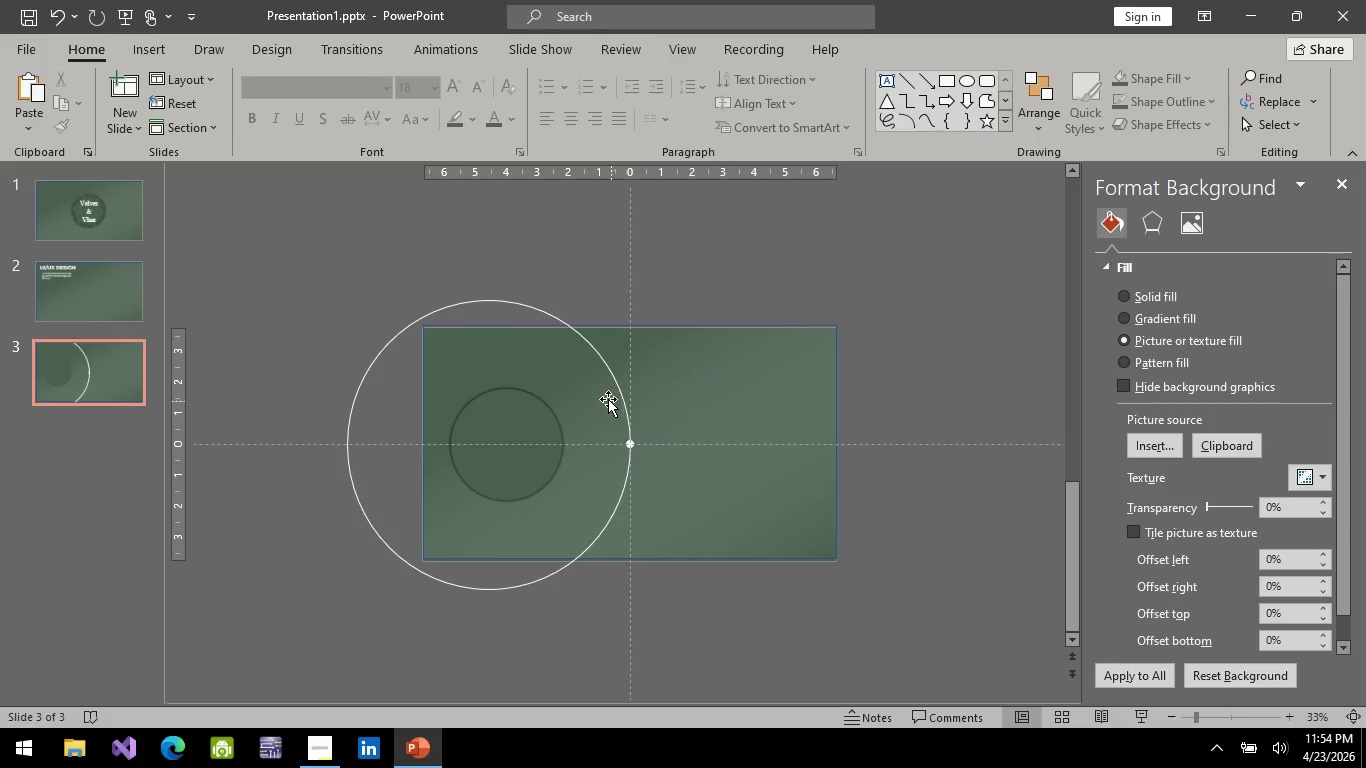 
hold_key(key=ControlLeft, duration=0.69)
scroll: coordinate [597, 383], scroll_direction: up, amount: 4.0
 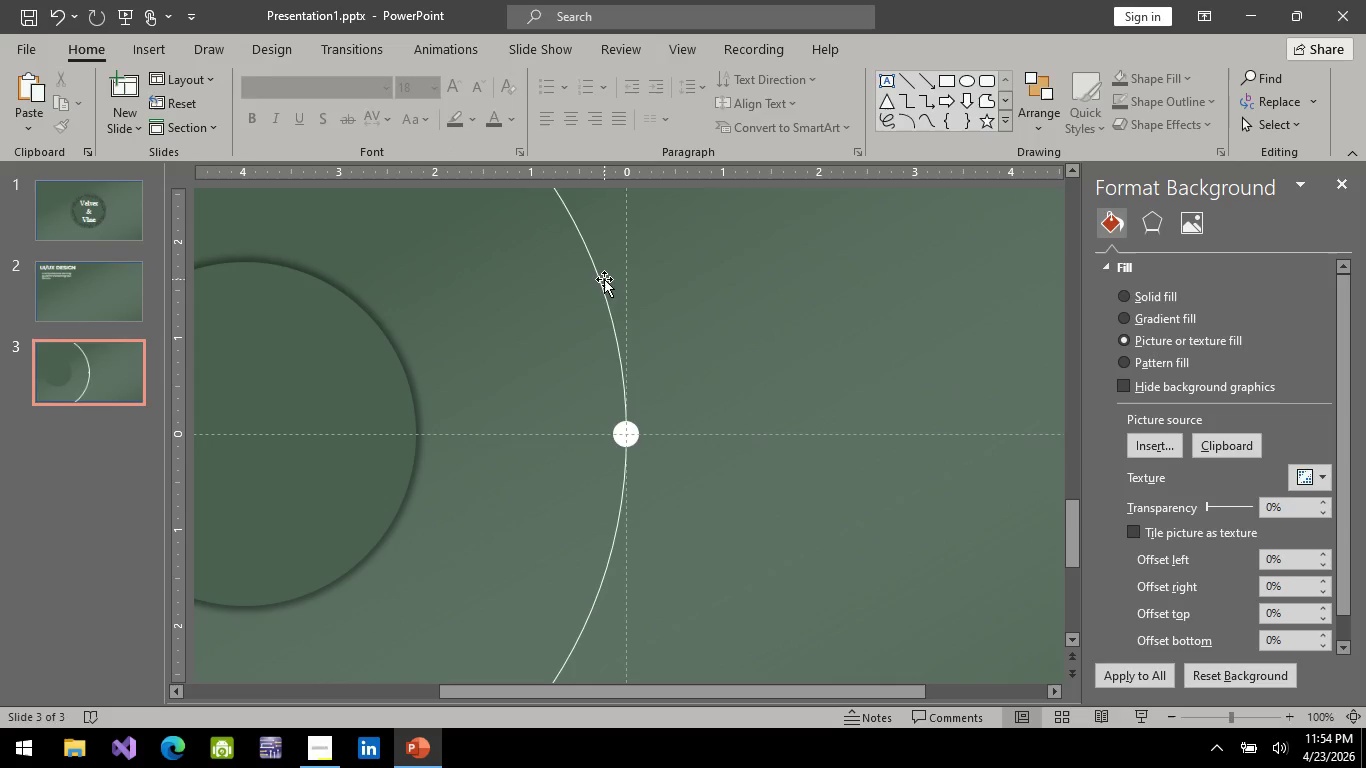 
left_click([604, 279])
 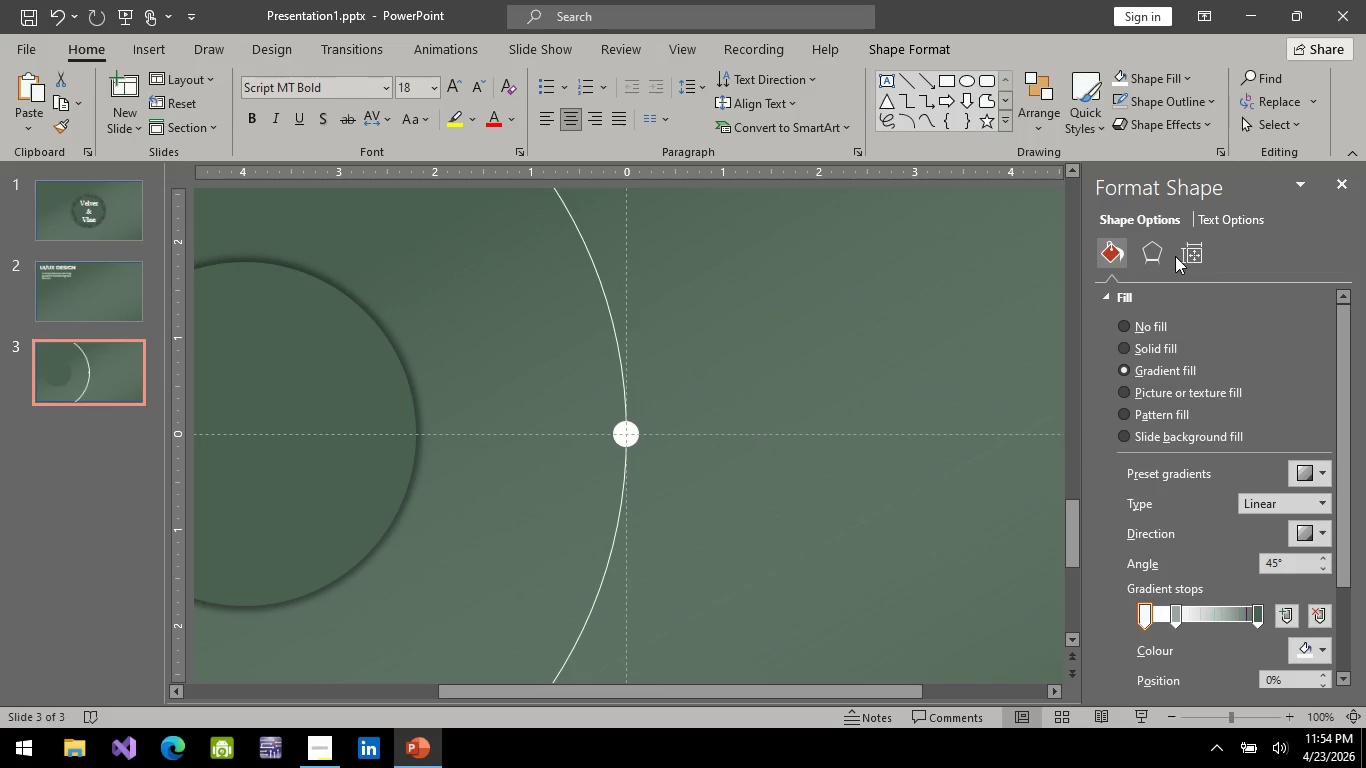 
left_click_drag(start_coordinate=[1189, 256], to_coordinate=[1195, 256])
 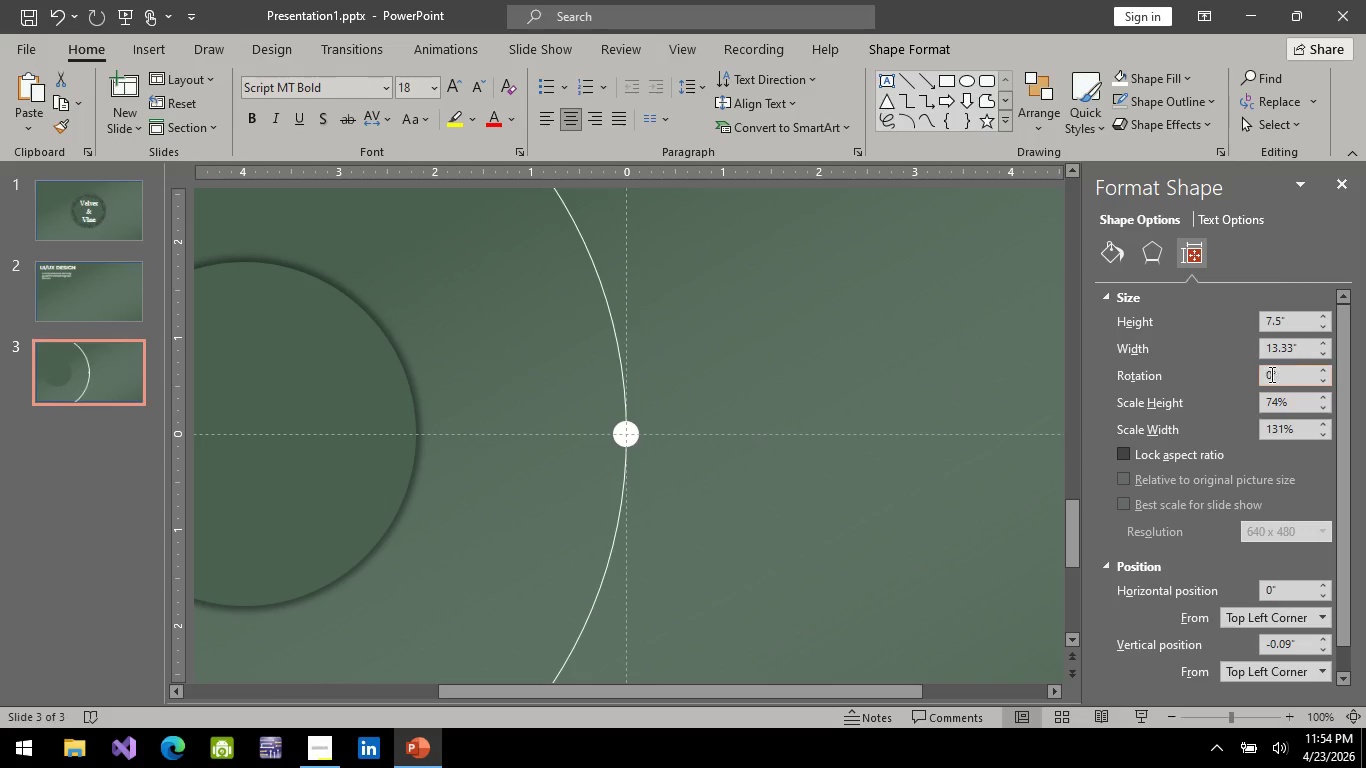 
key(Alt+AltLeft)
 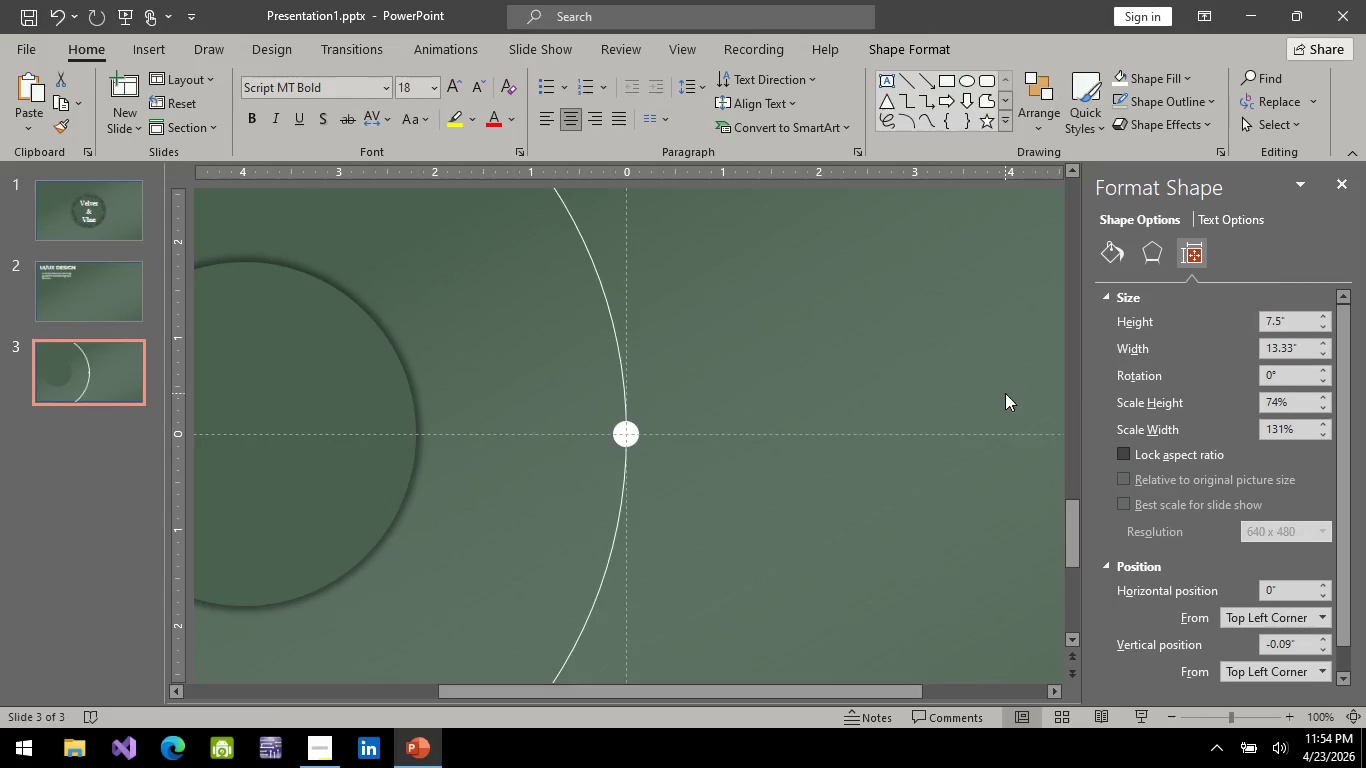 
key(Alt+Tab)